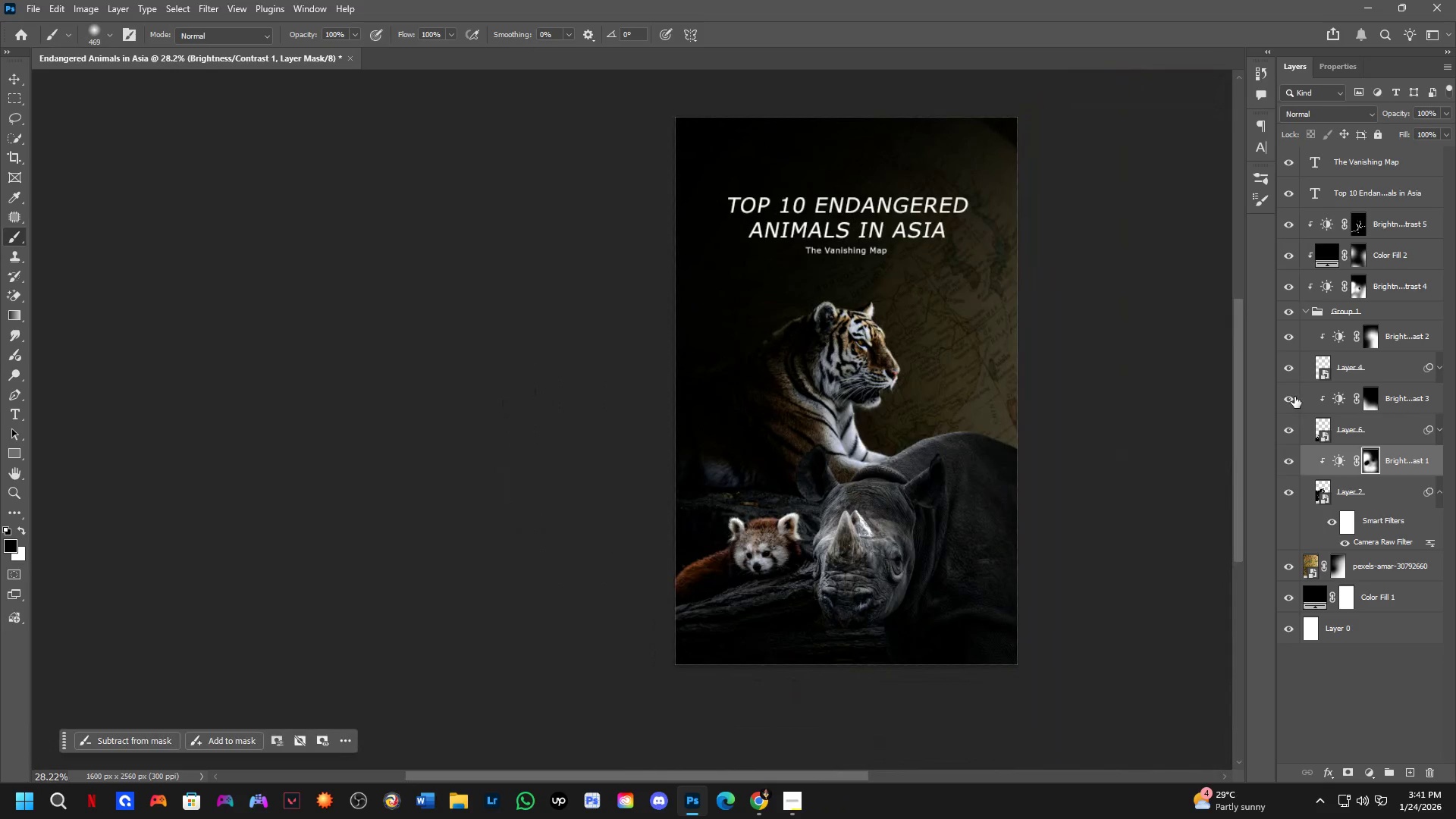 
double_click([1288, 394])
 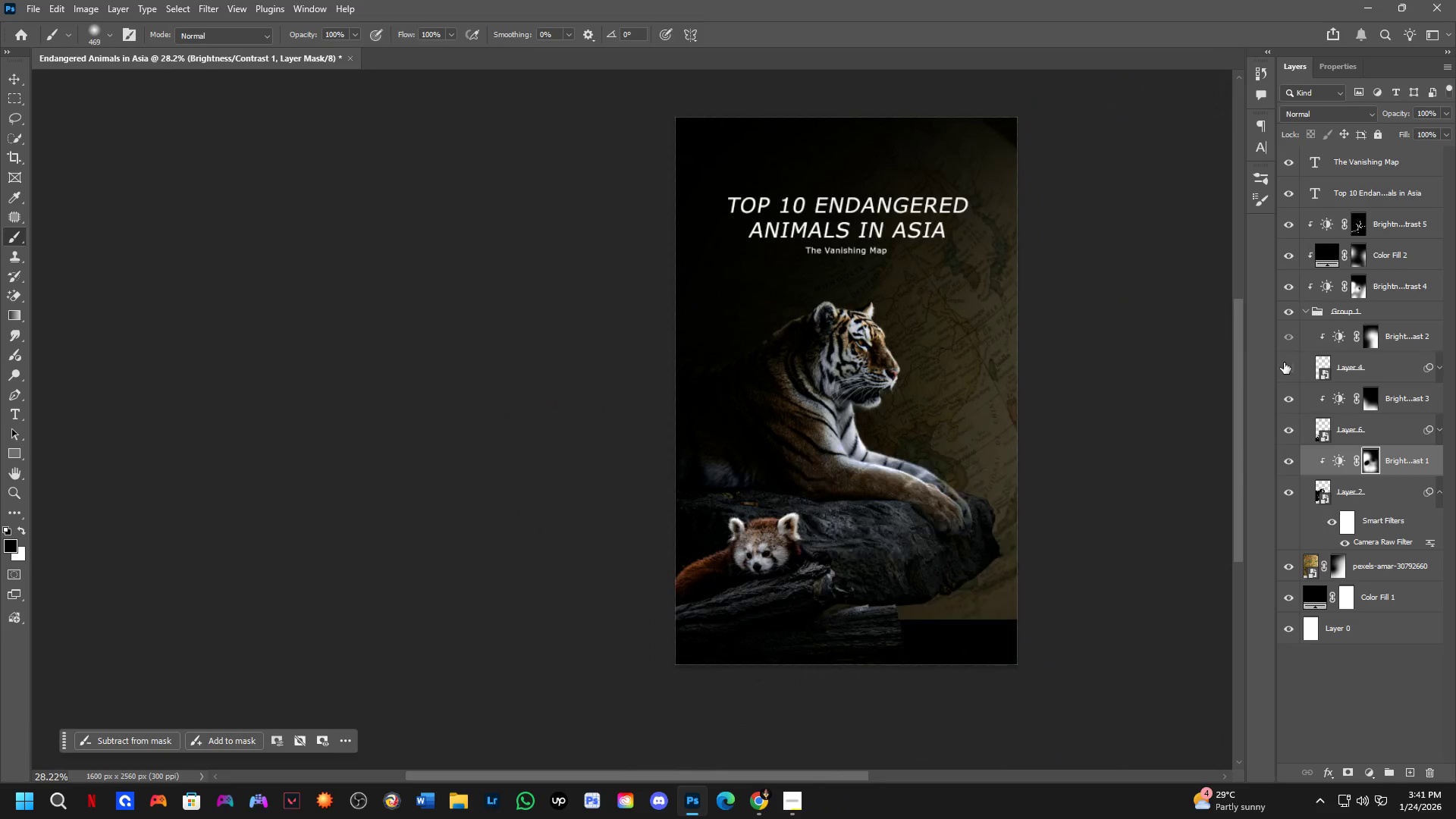 
double_click([1284, 362])
 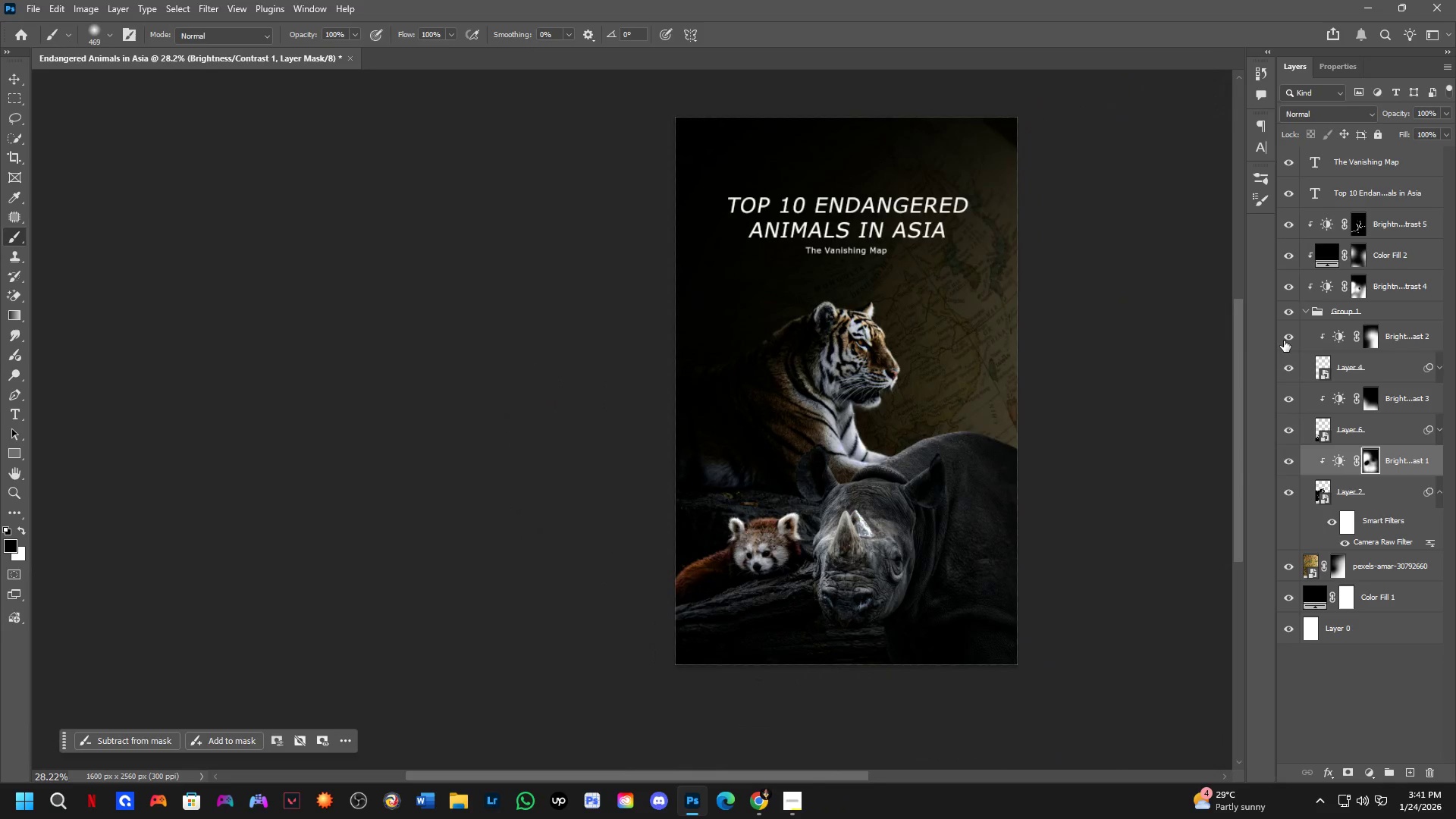 
triple_click([1284, 340])
 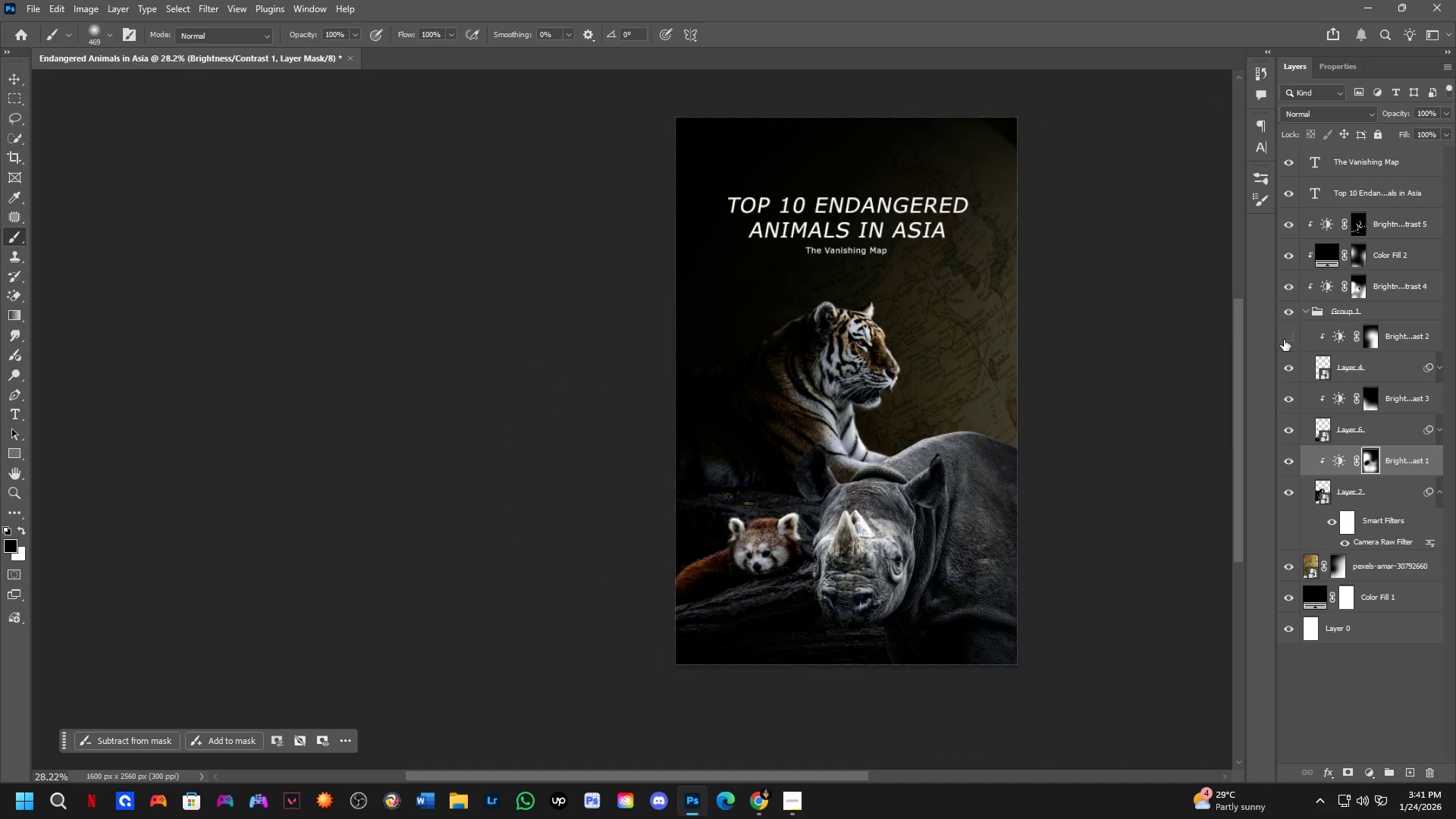 
triple_click([1284, 340])
 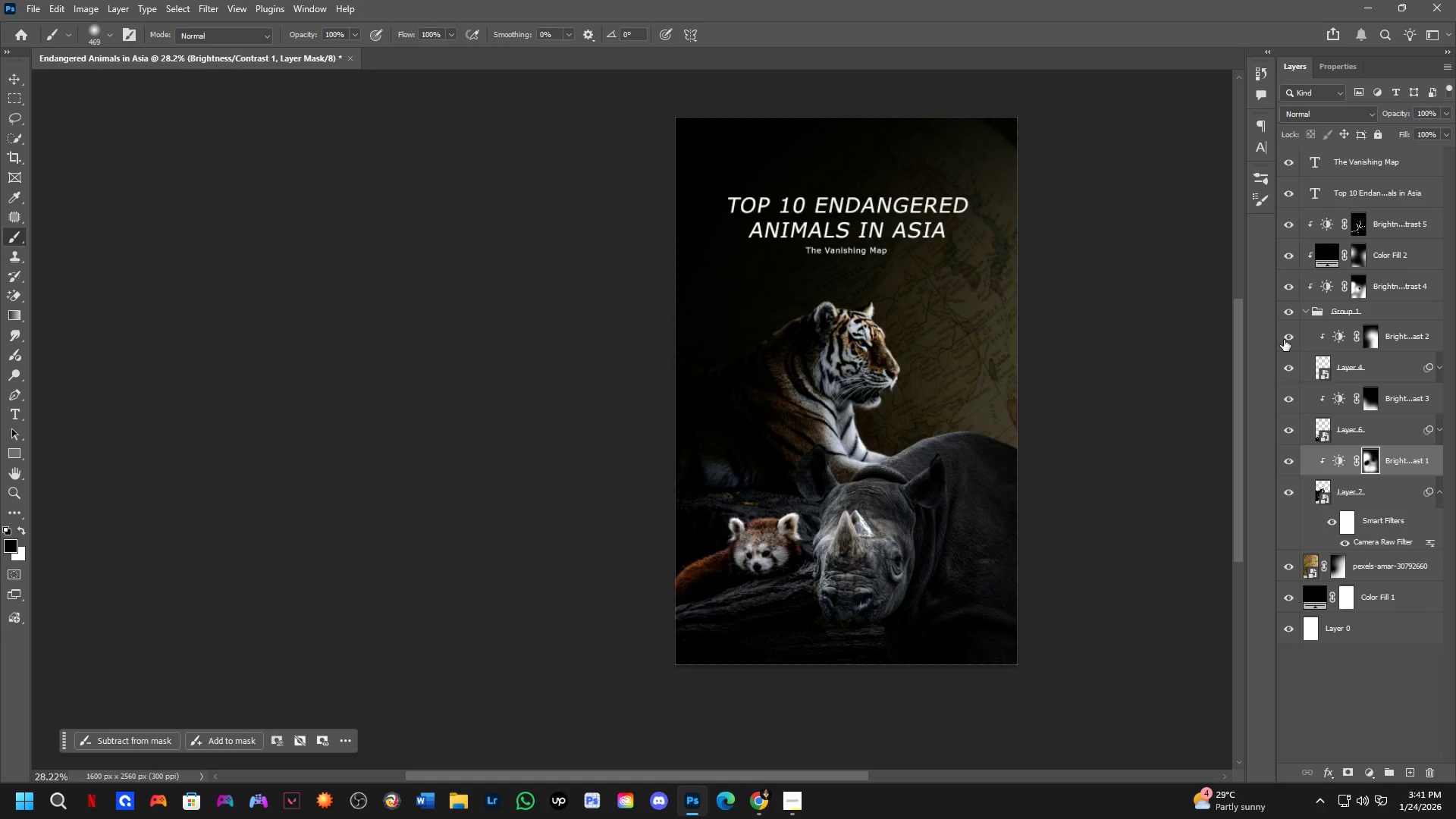 
triple_click([1284, 340])
 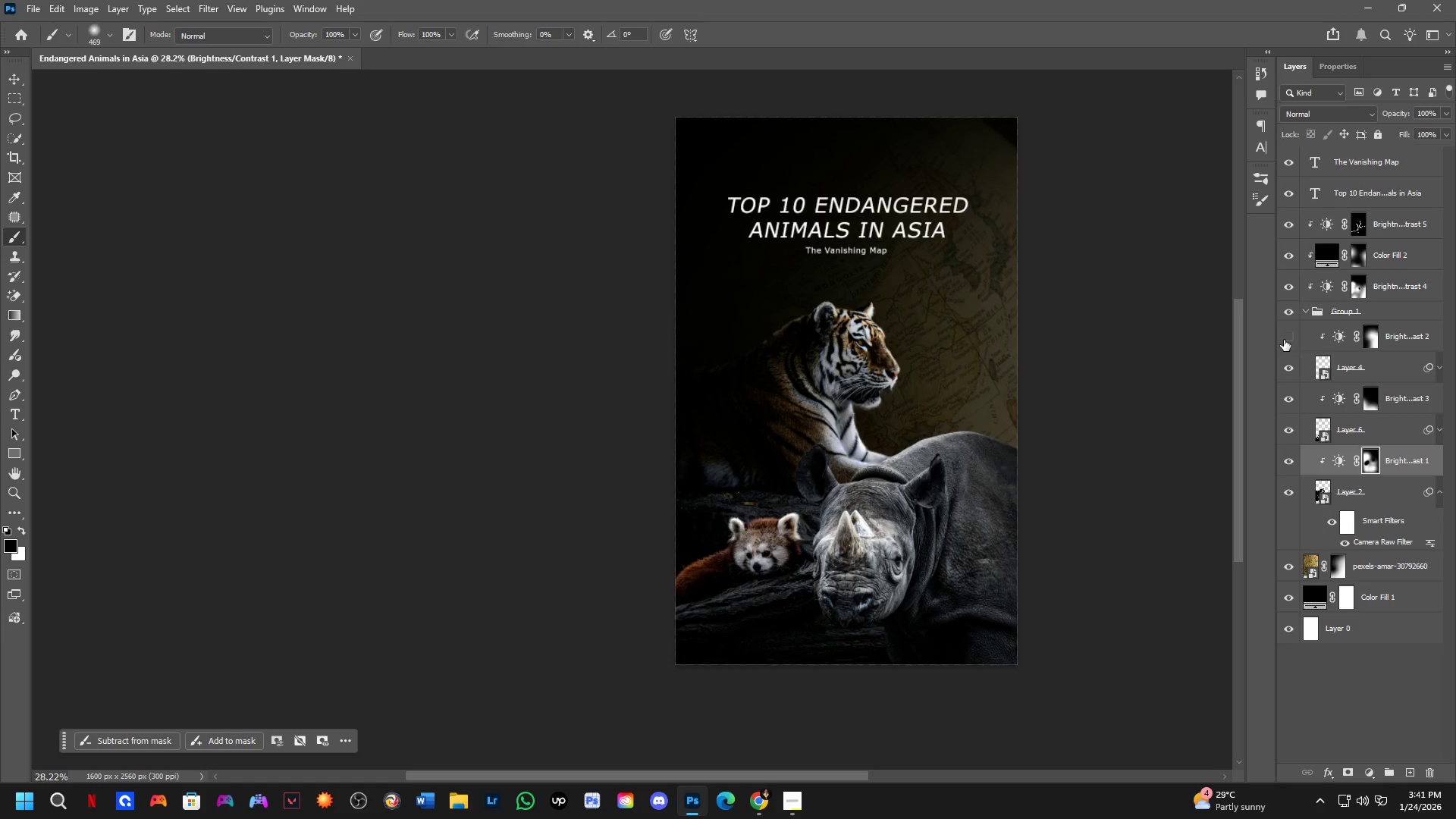 
triple_click([1284, 340])
 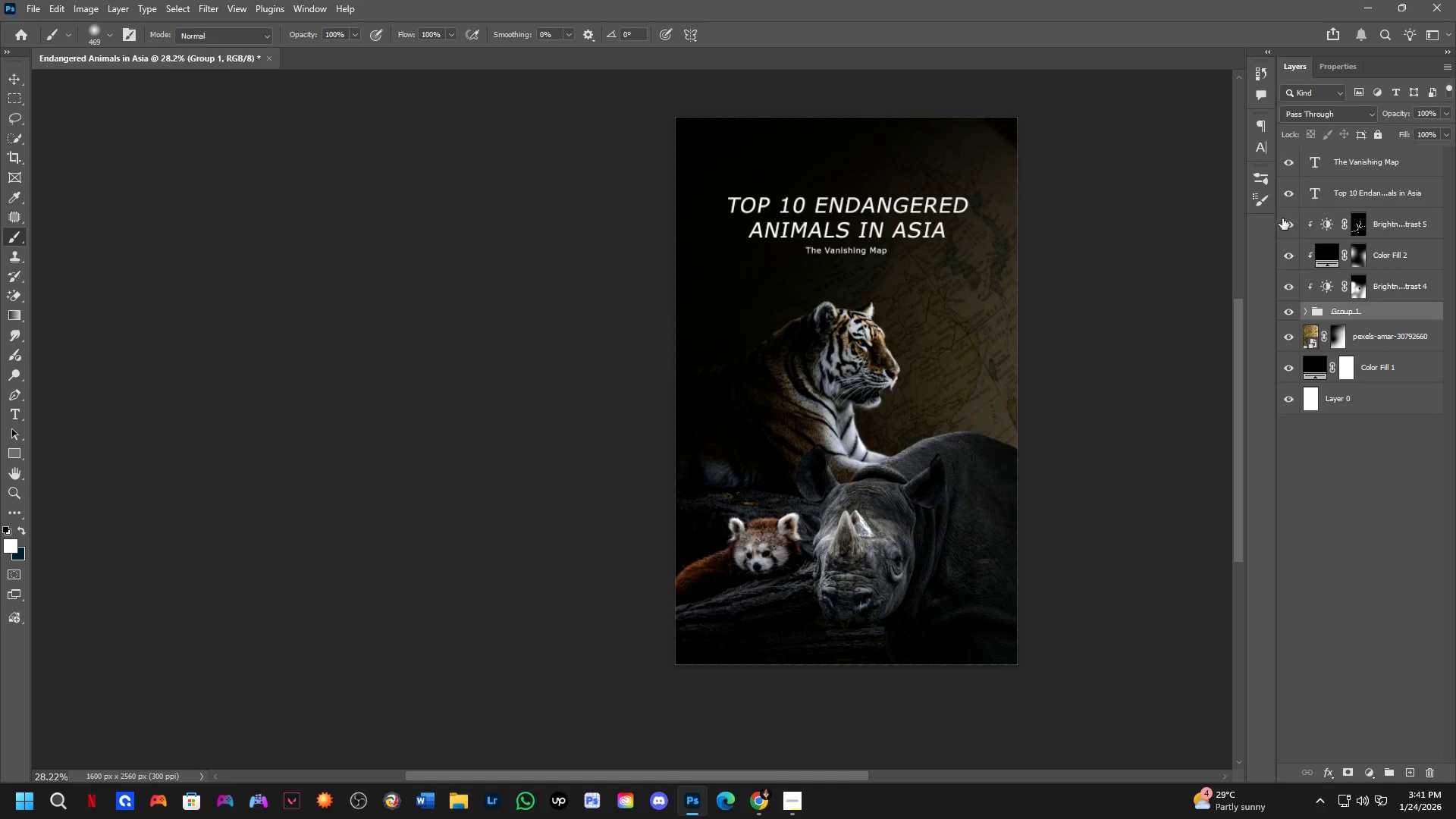 
hold_key(key=ShiftLeft, duration=0.33)
scroll: coordinate [775, 580], scroll_direction: up, amount: 4.0
 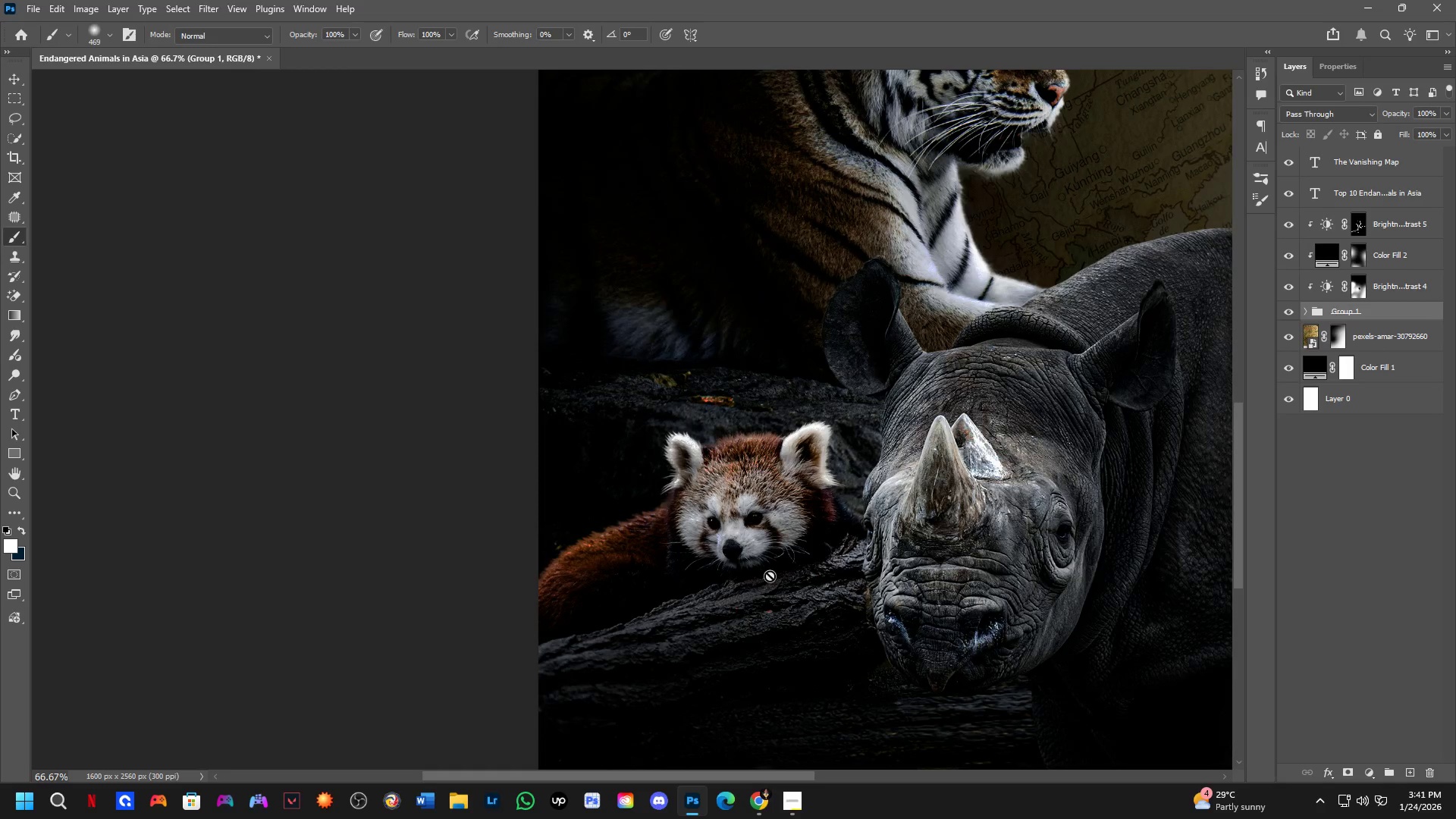 
key(Shift+ShiftLeft)
 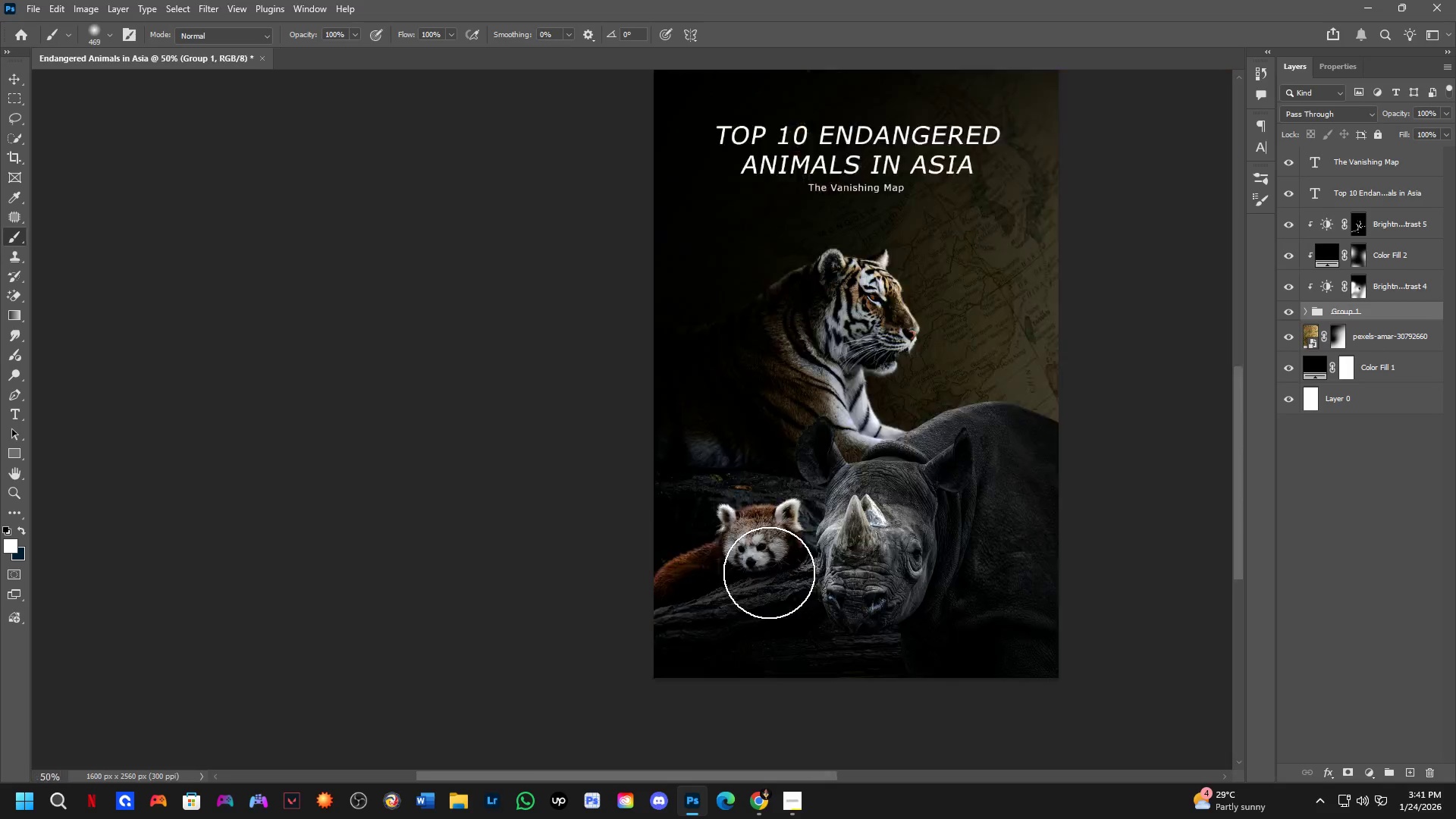 
hold_key(key=Space, duration=0.61)
 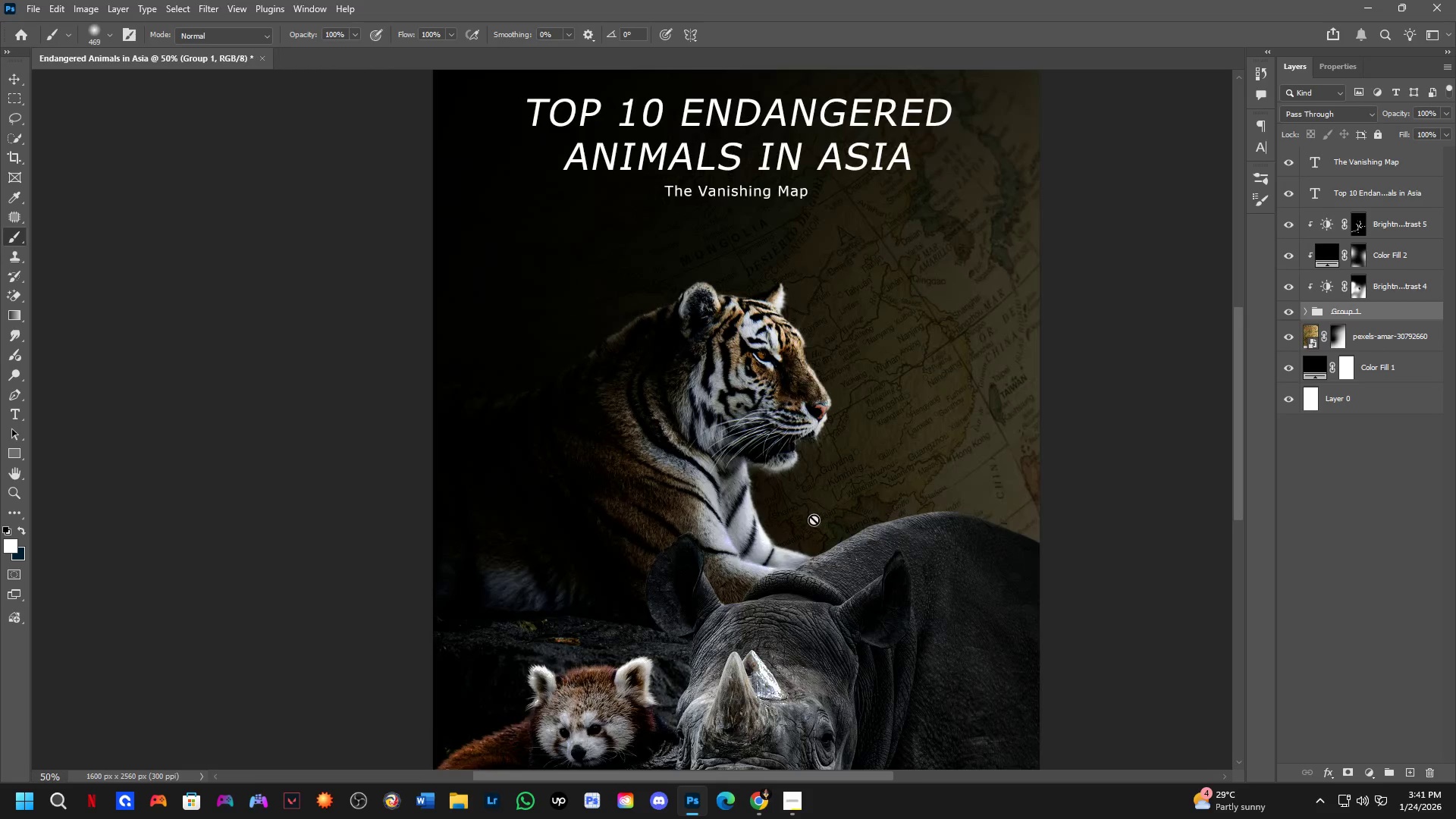 
left_click_drag(start_coordinate=[889, 447], to_coordinate=[852, 497])
 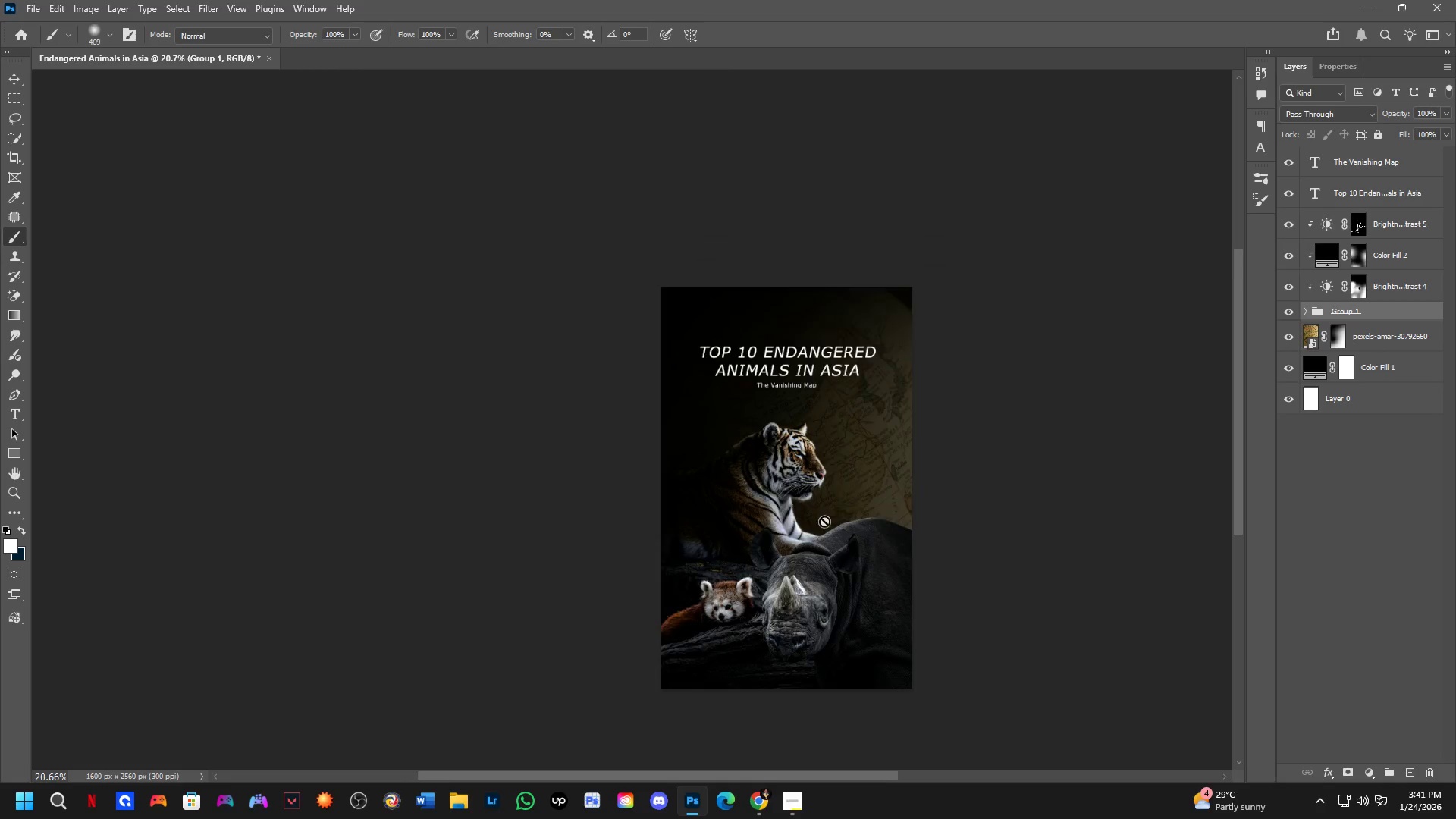 
scroll: coordinate [768, 572], scroll_direction: down, amount: 5.0
 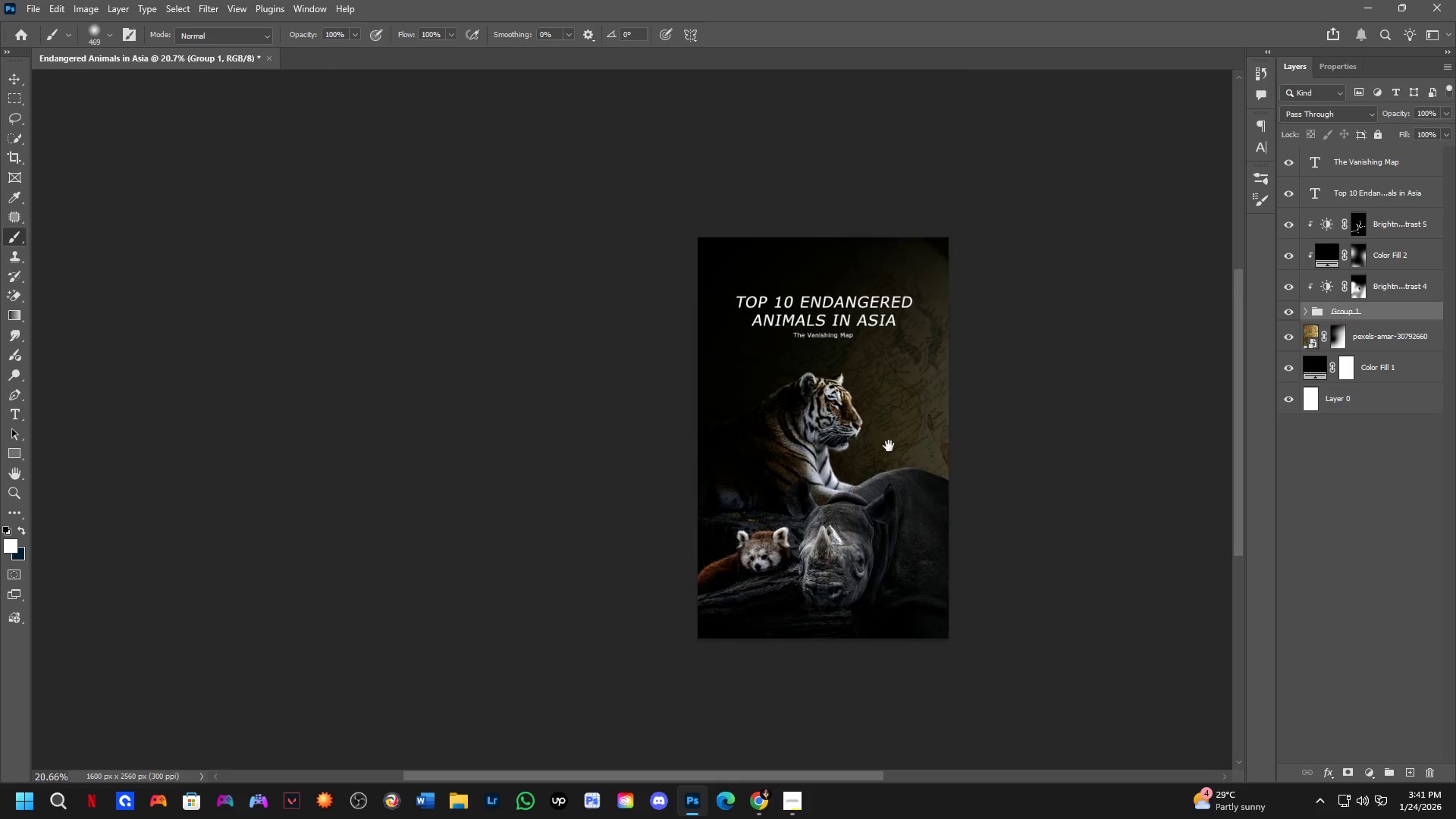 
key(Shift+ShiftLeft)
 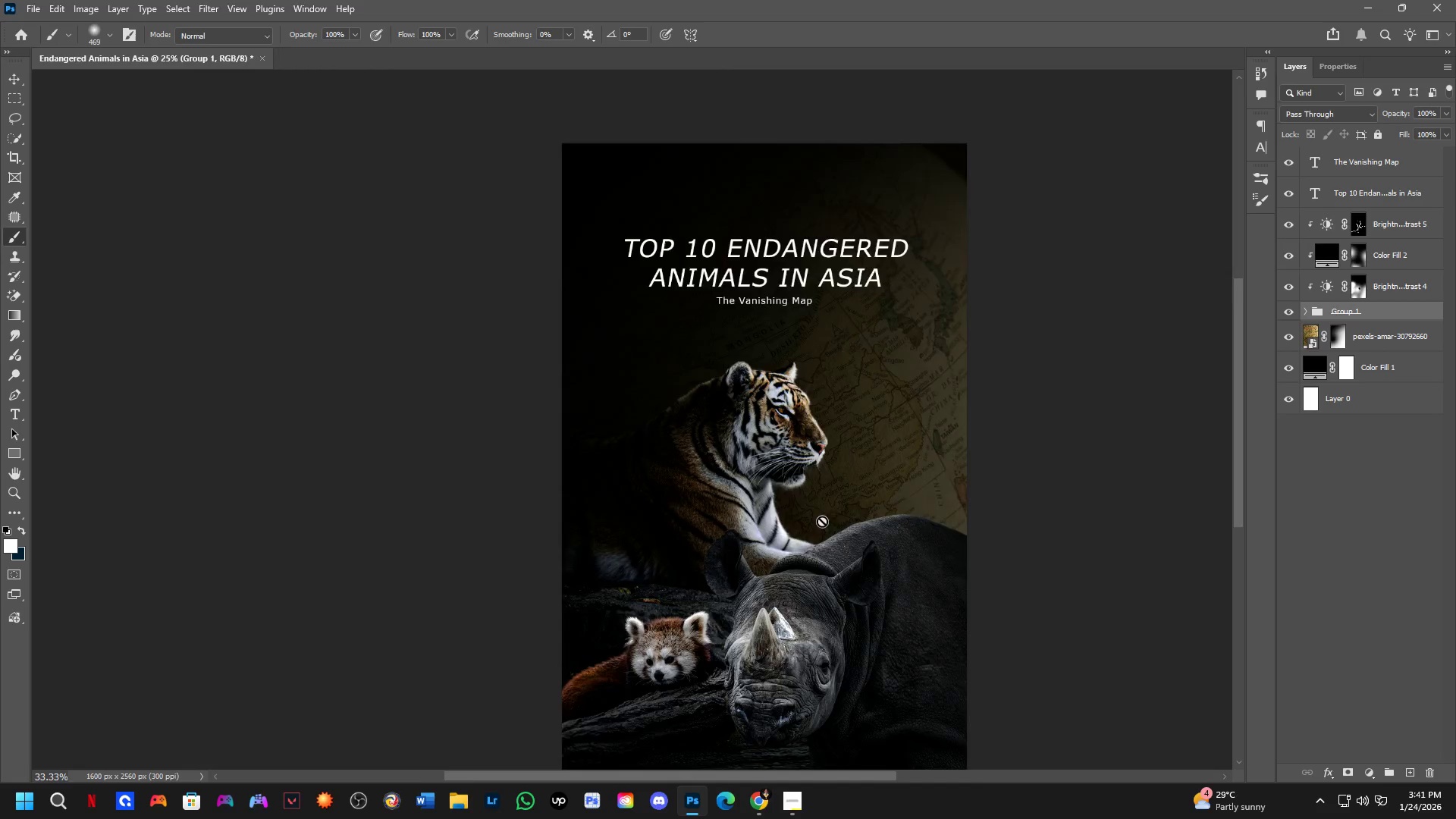 
scroll: coordinate [821, 521], scroll_direction: up, amount: 3.0
 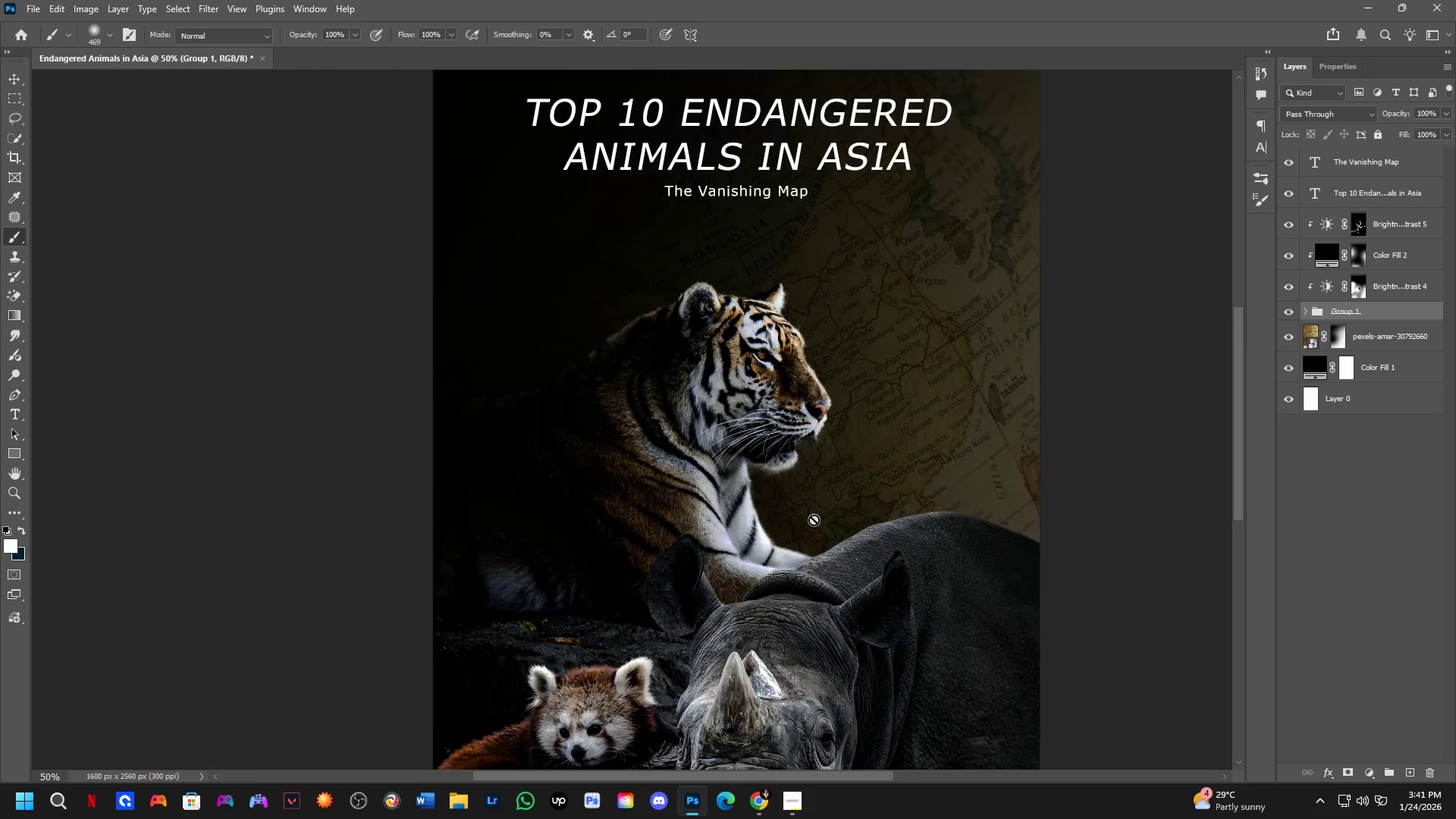 
key(Shift+ShiftLeft)
 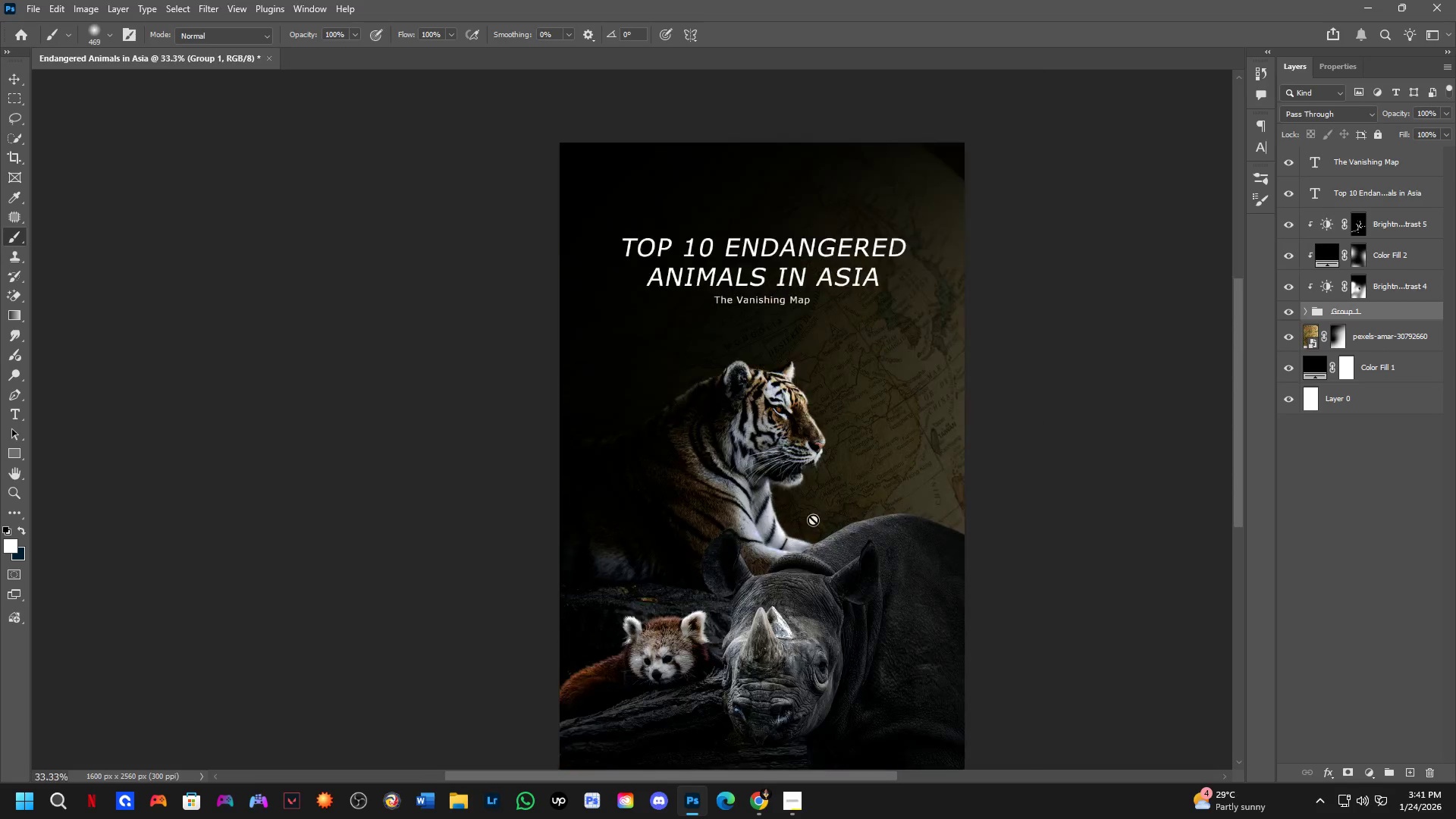 
hold_key(key=Space, duration=1.19)
 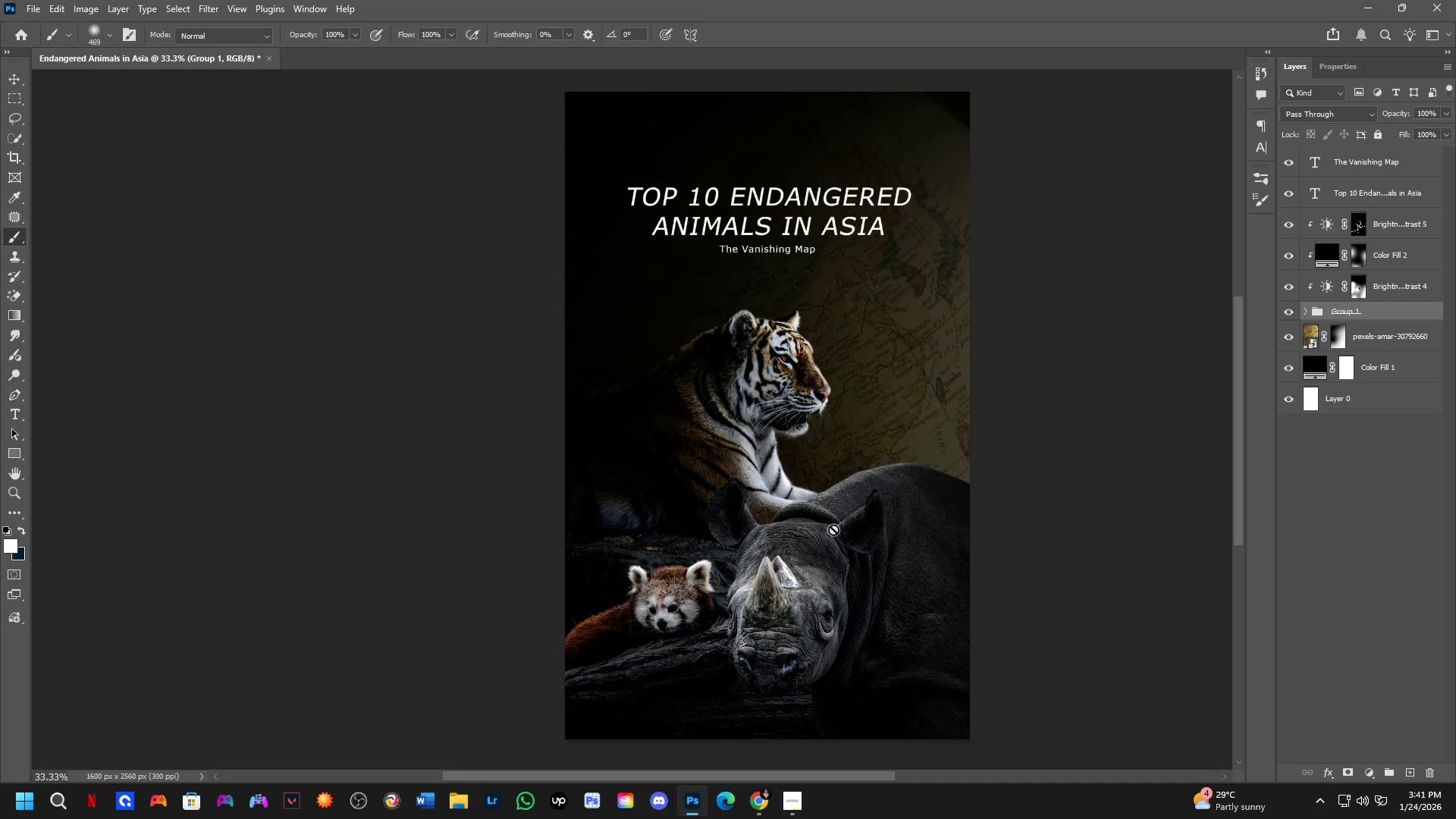 
scroll: coordinate [814, 519], scroll_direction: down, amount: 1.0
 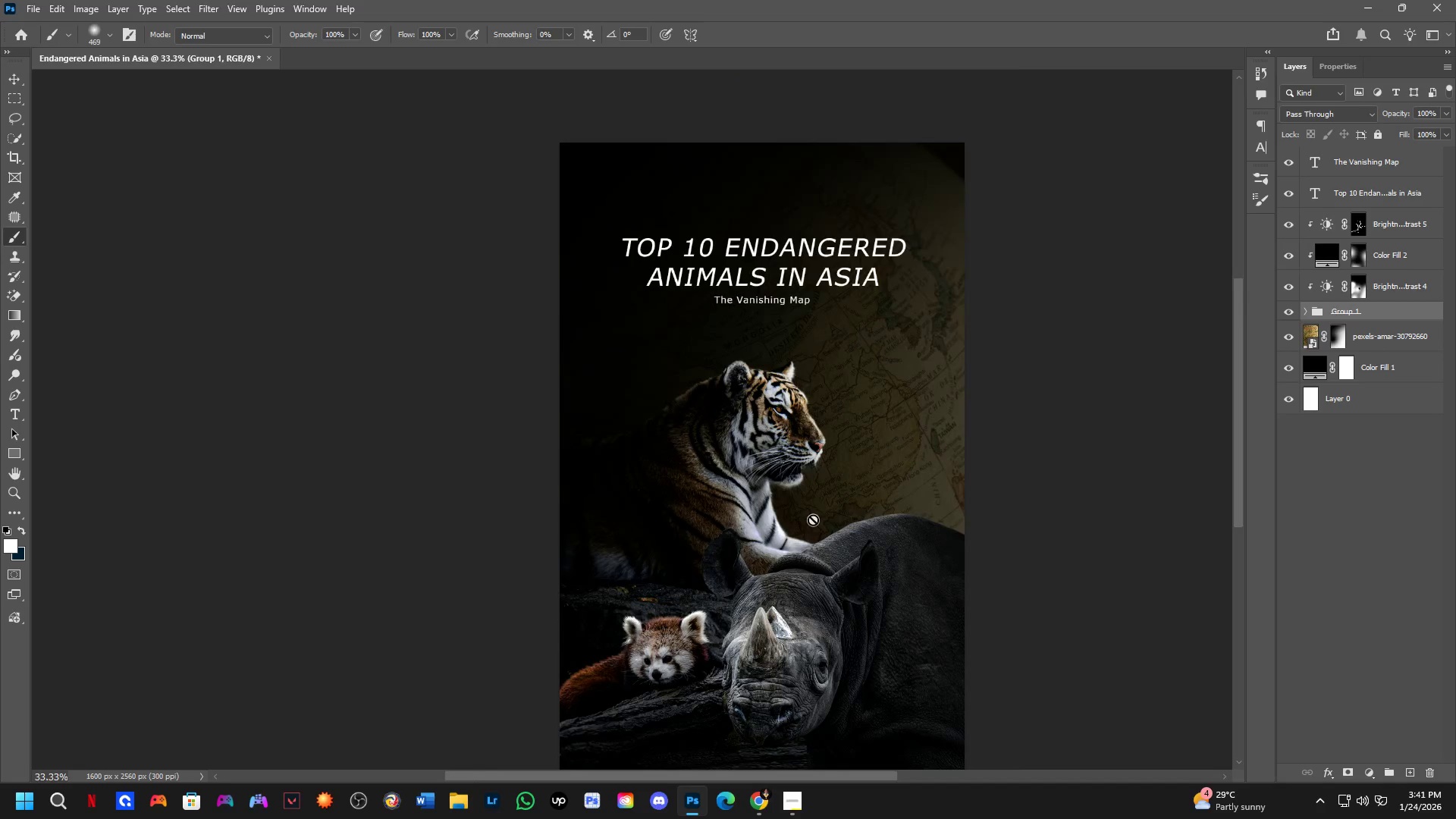 
left_click_drag(start_coordinate=[814, 529], to_coordinate=[819, 479])
 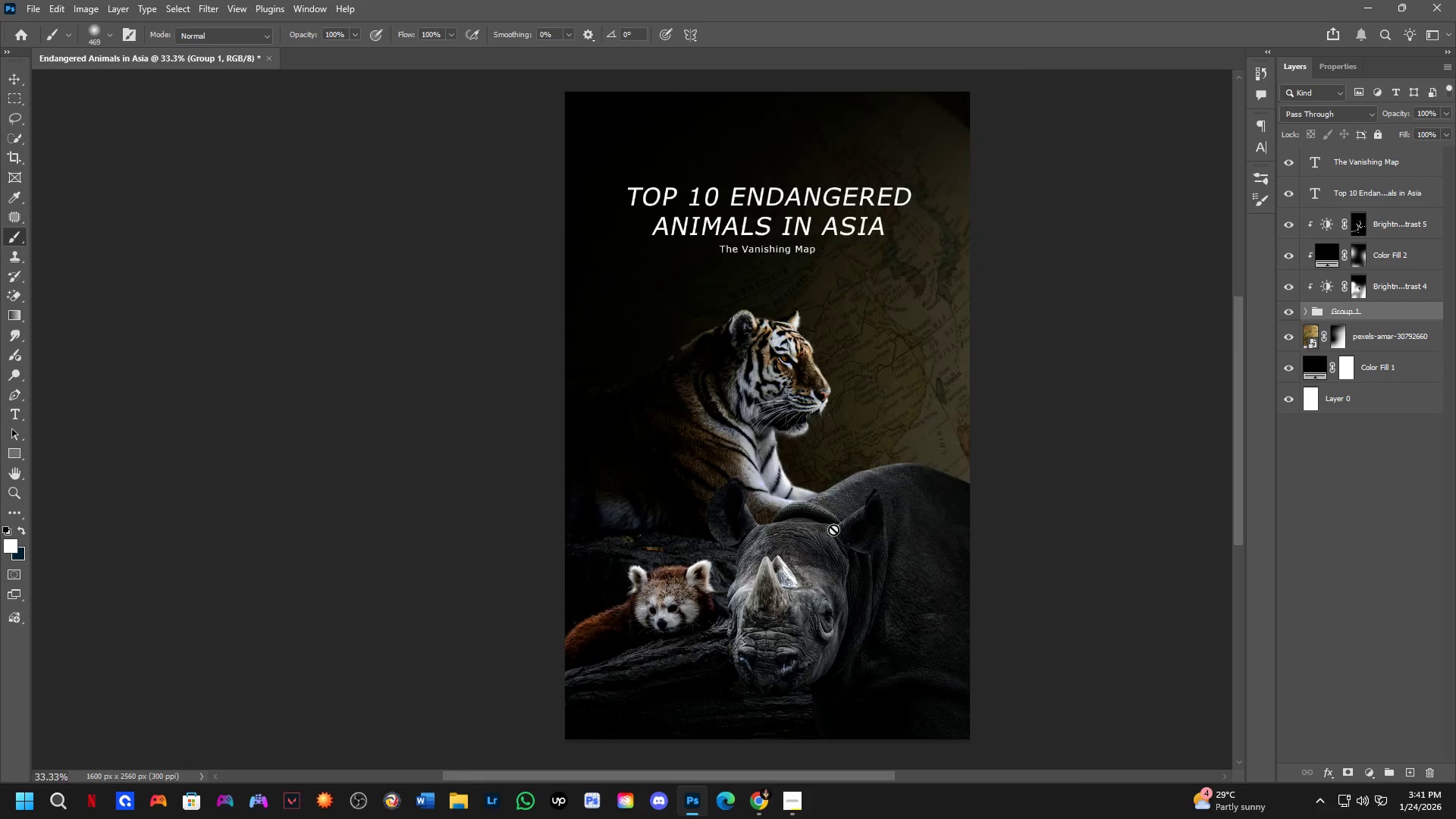 
key(Alt+Tab)
 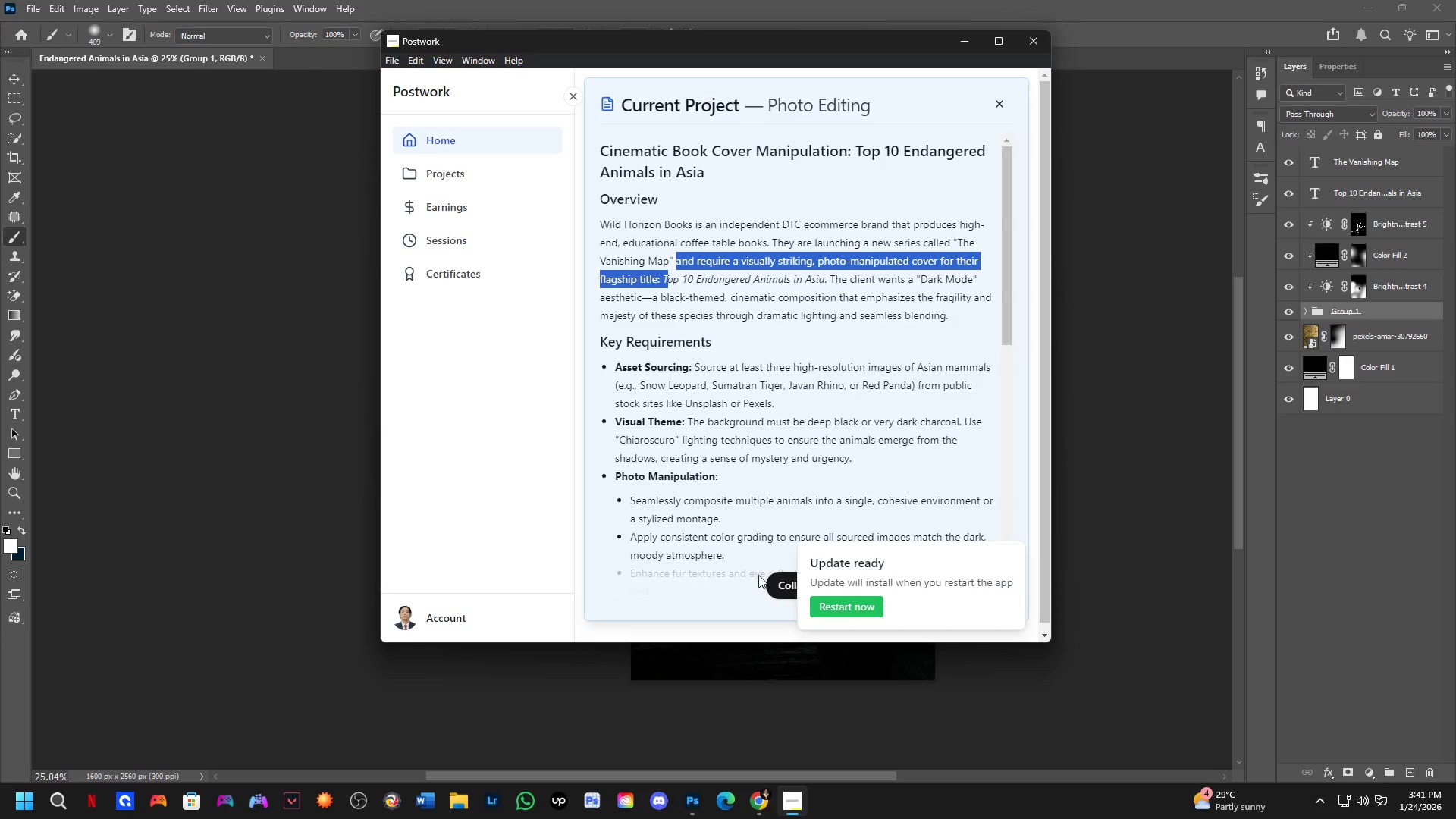 
scroll: coordinate [830, 501], scroll_direction: down, amount: 3.0